 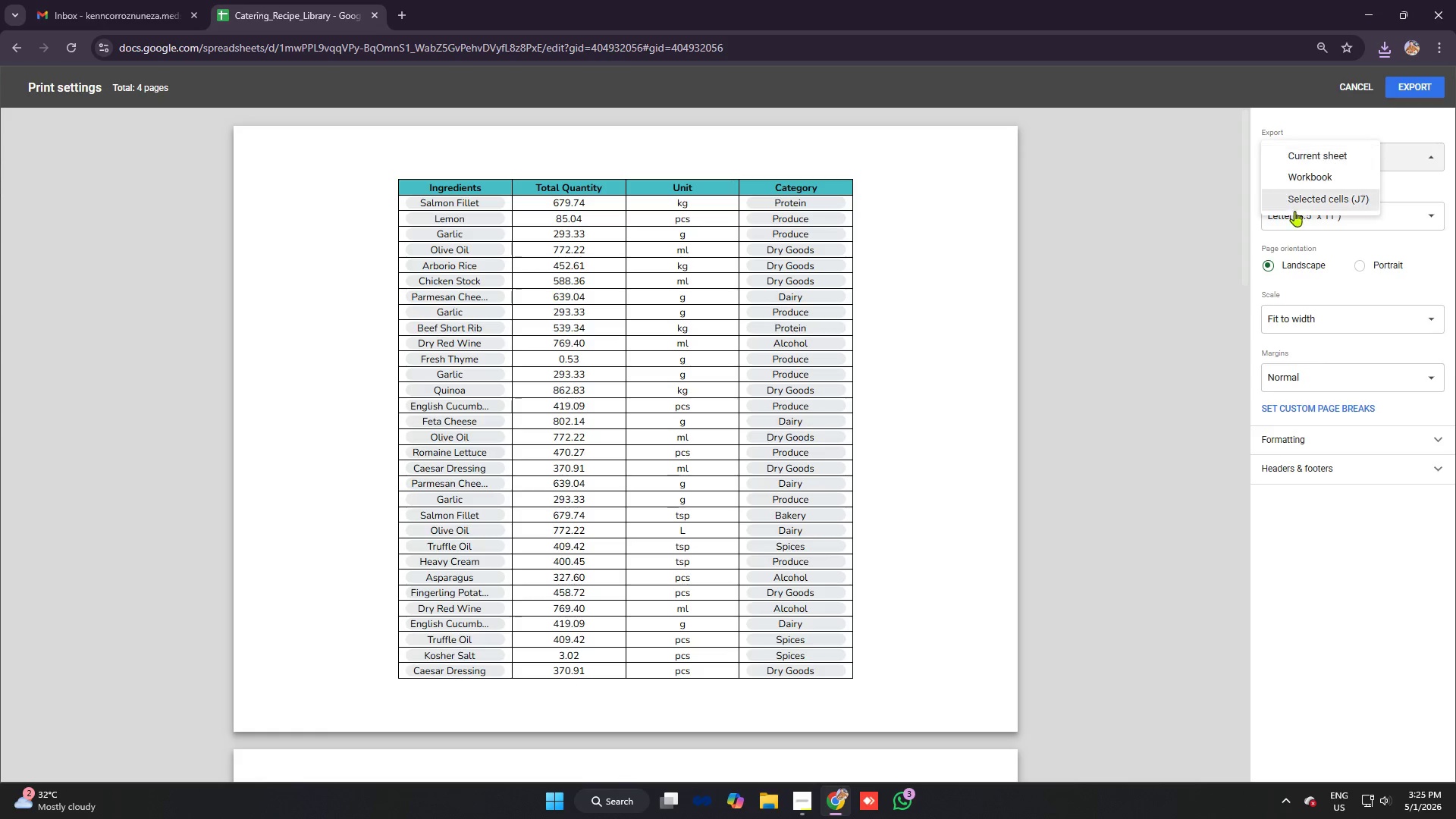 
left_click([1334, 171])
 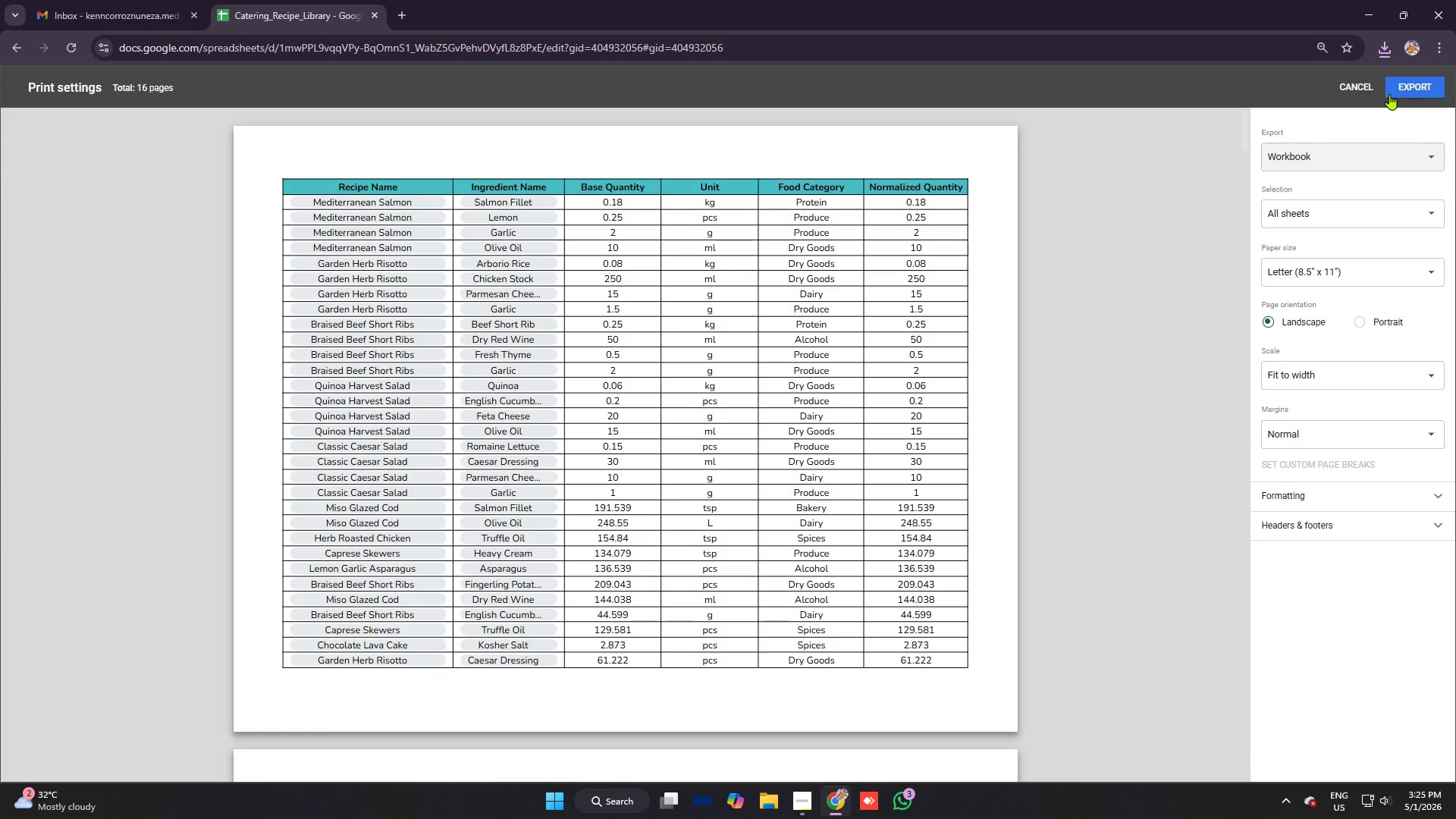 
left_click([1363, 85])
 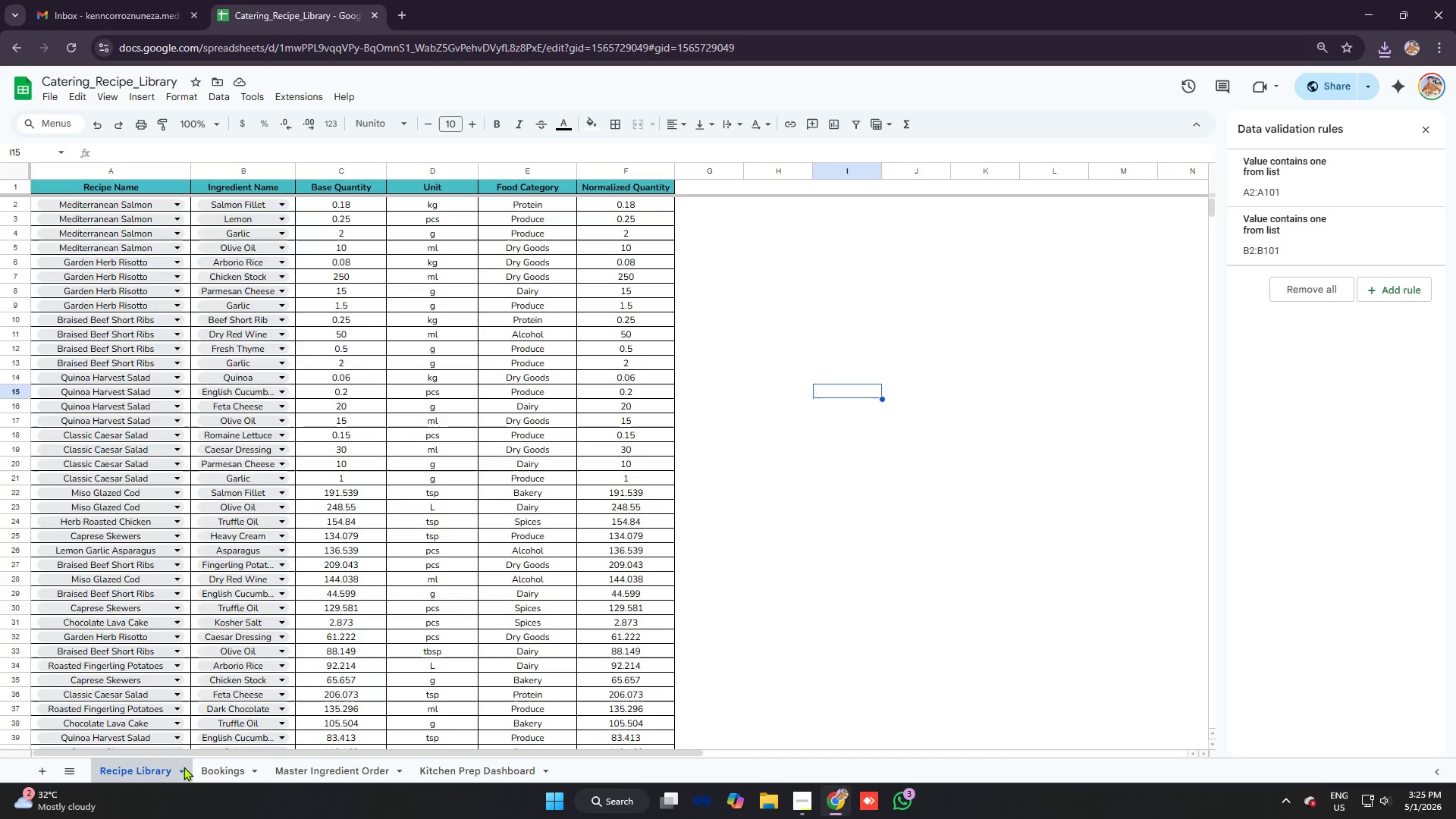 
left_click([214, 767])
 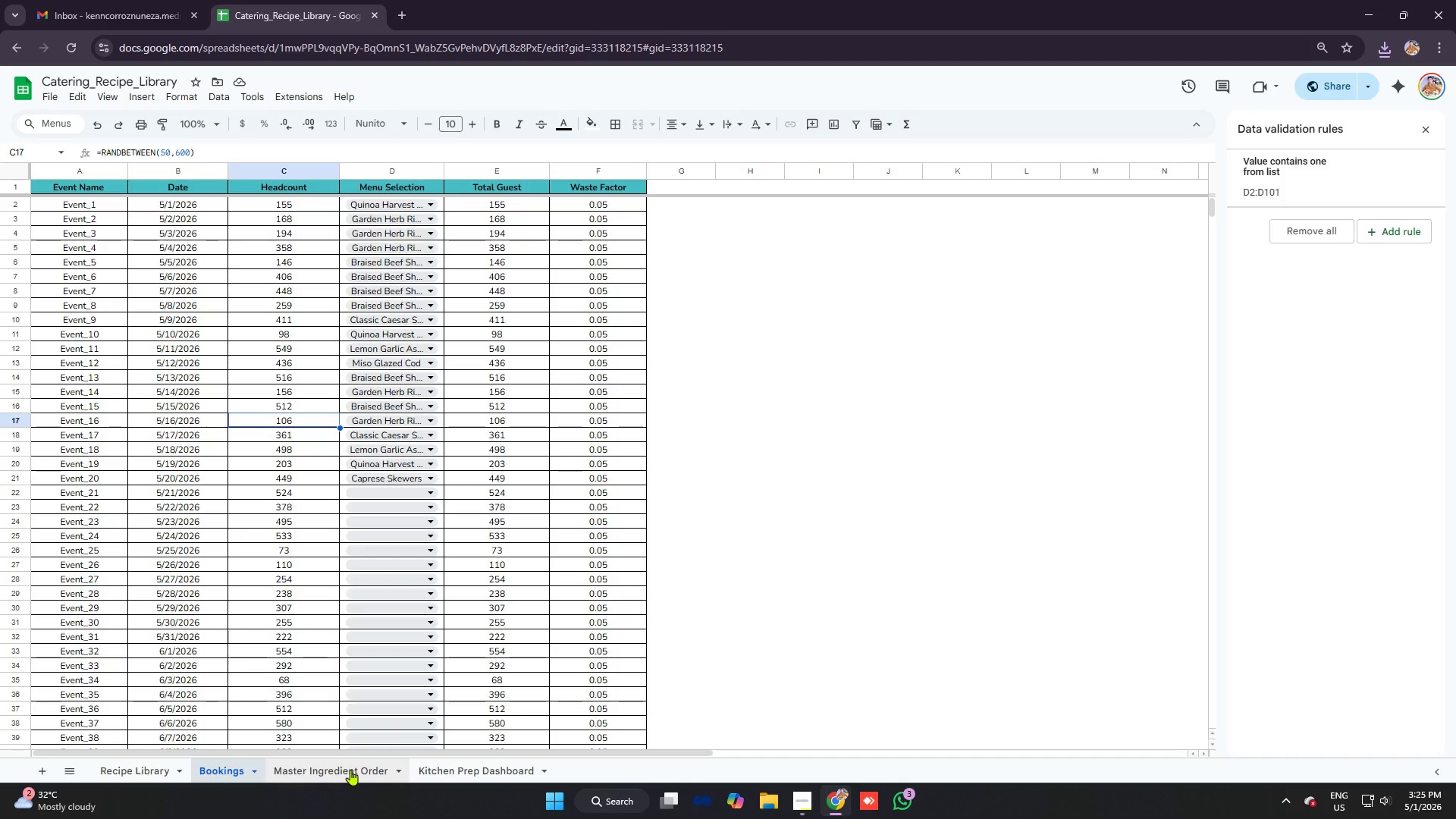 
left_click([350, 770])
 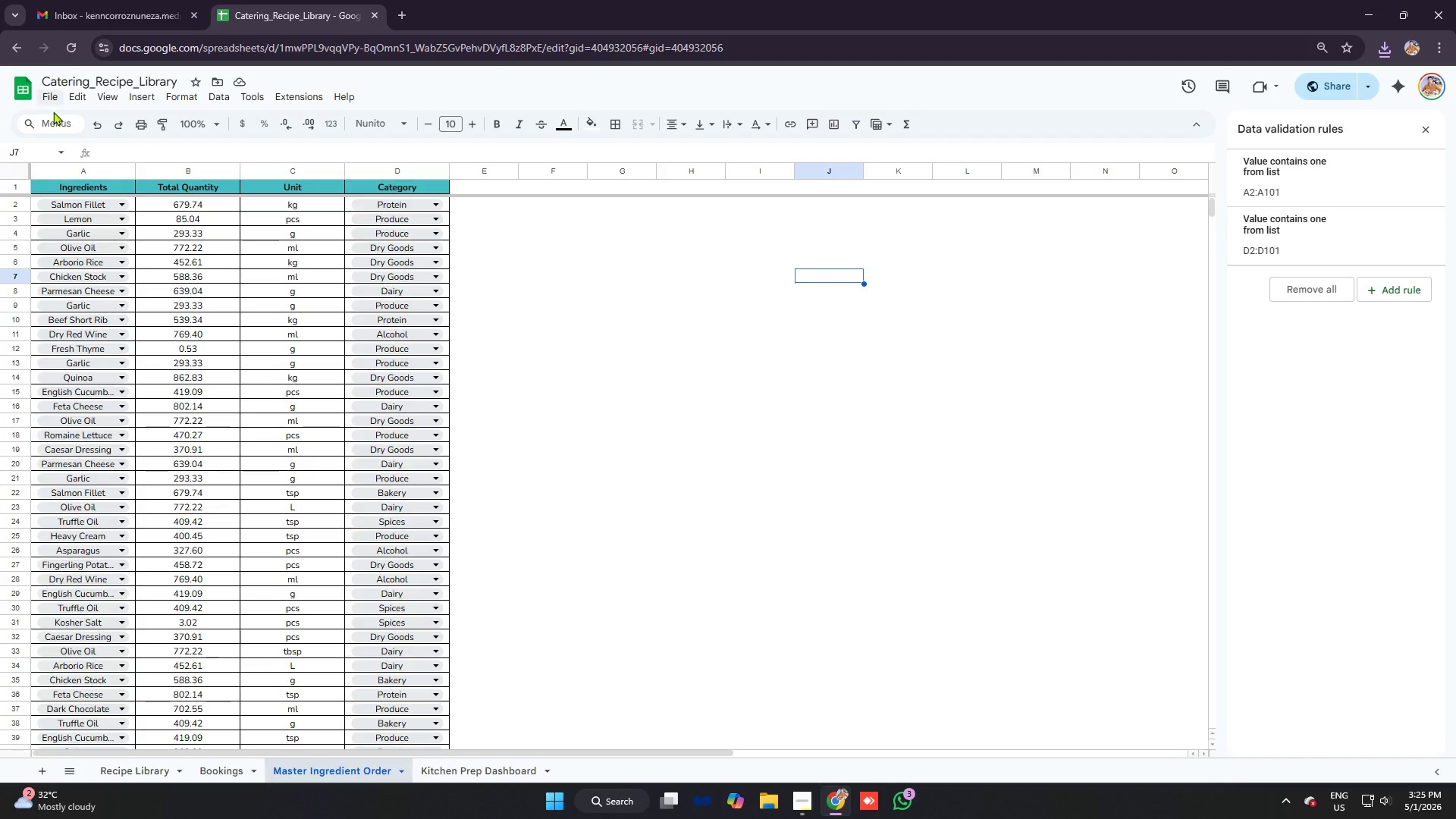 
left_click([47, 100])
 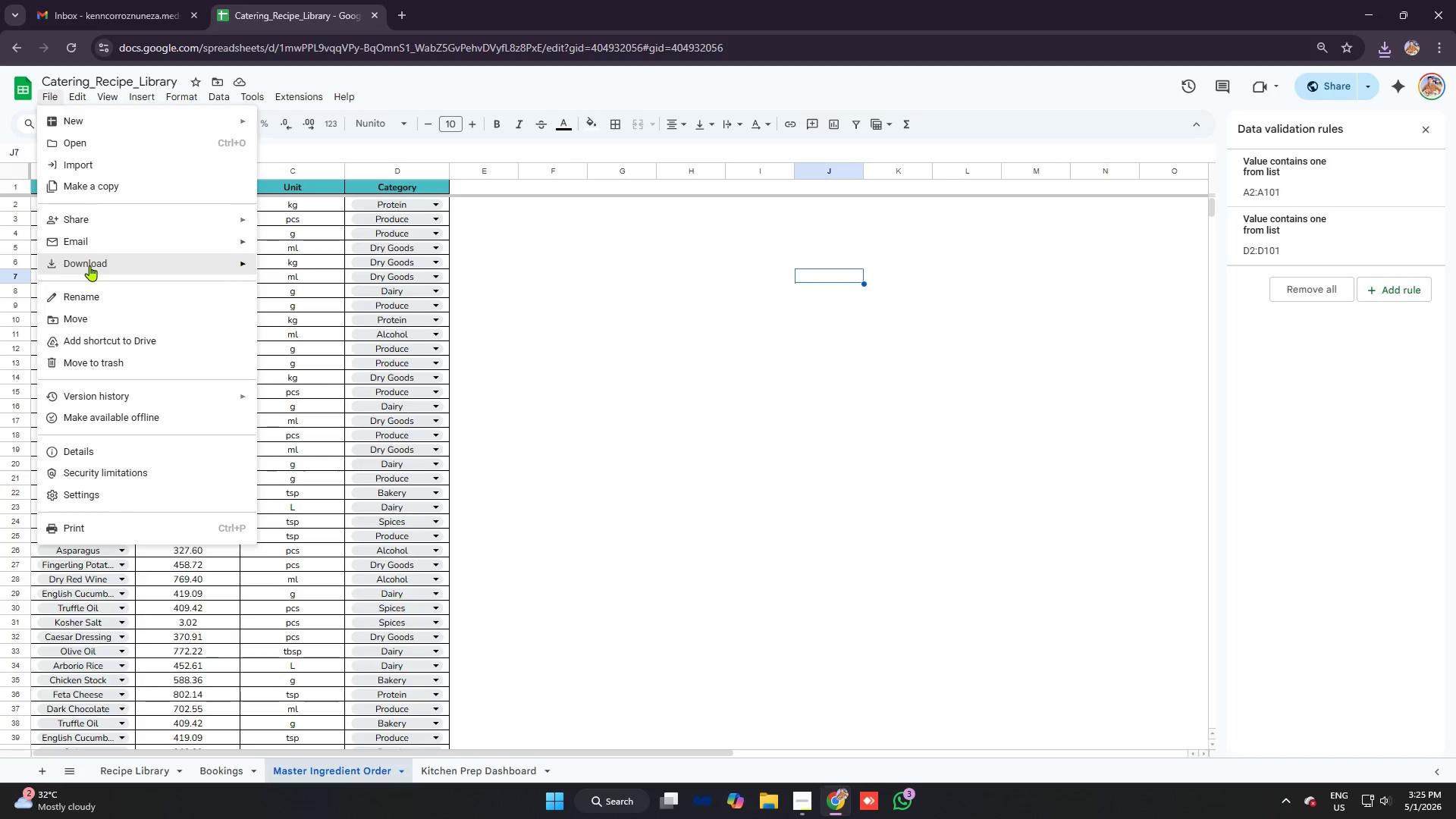 
left_click([89, 265])
 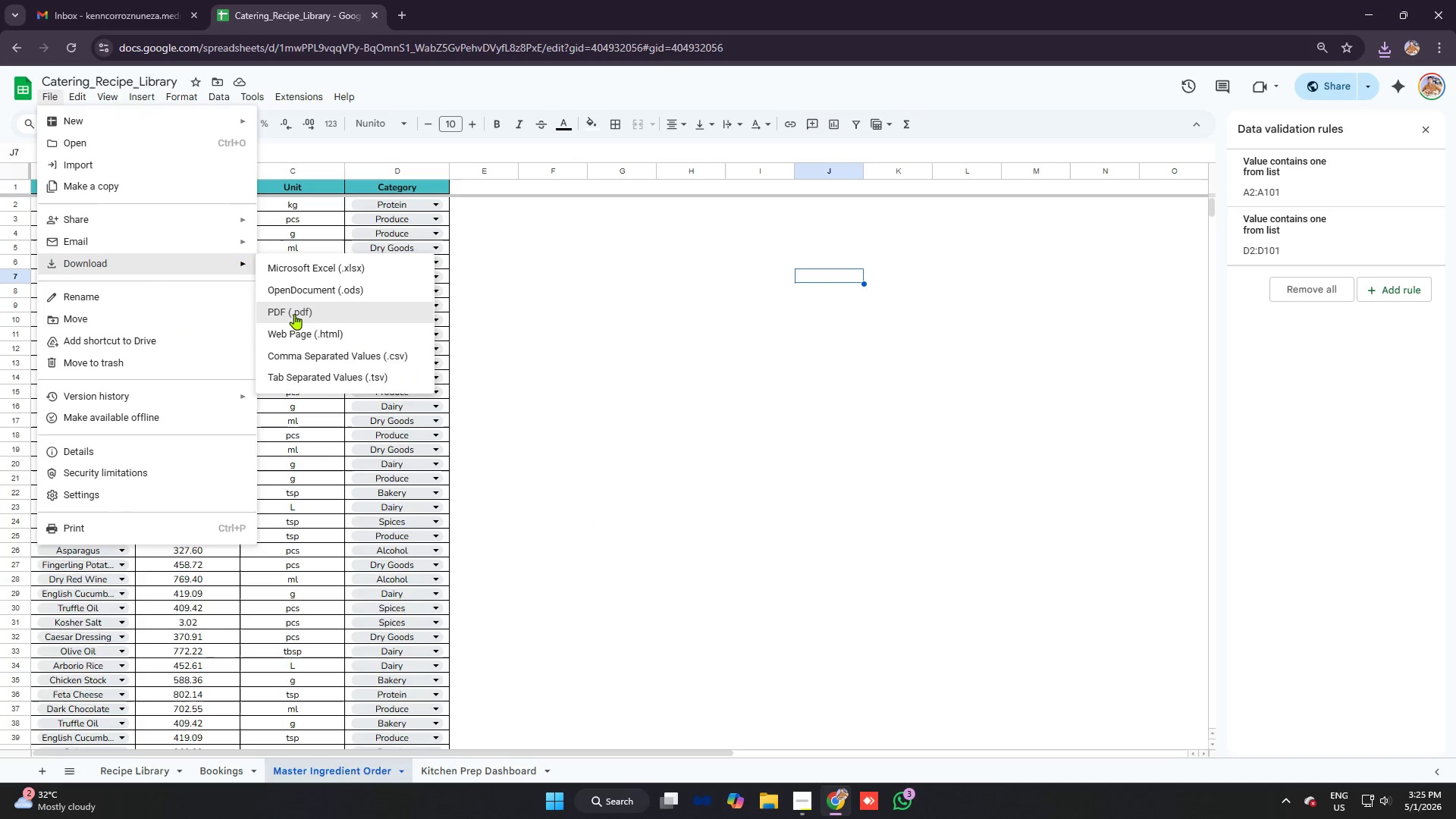 
left_click([303, 317])
 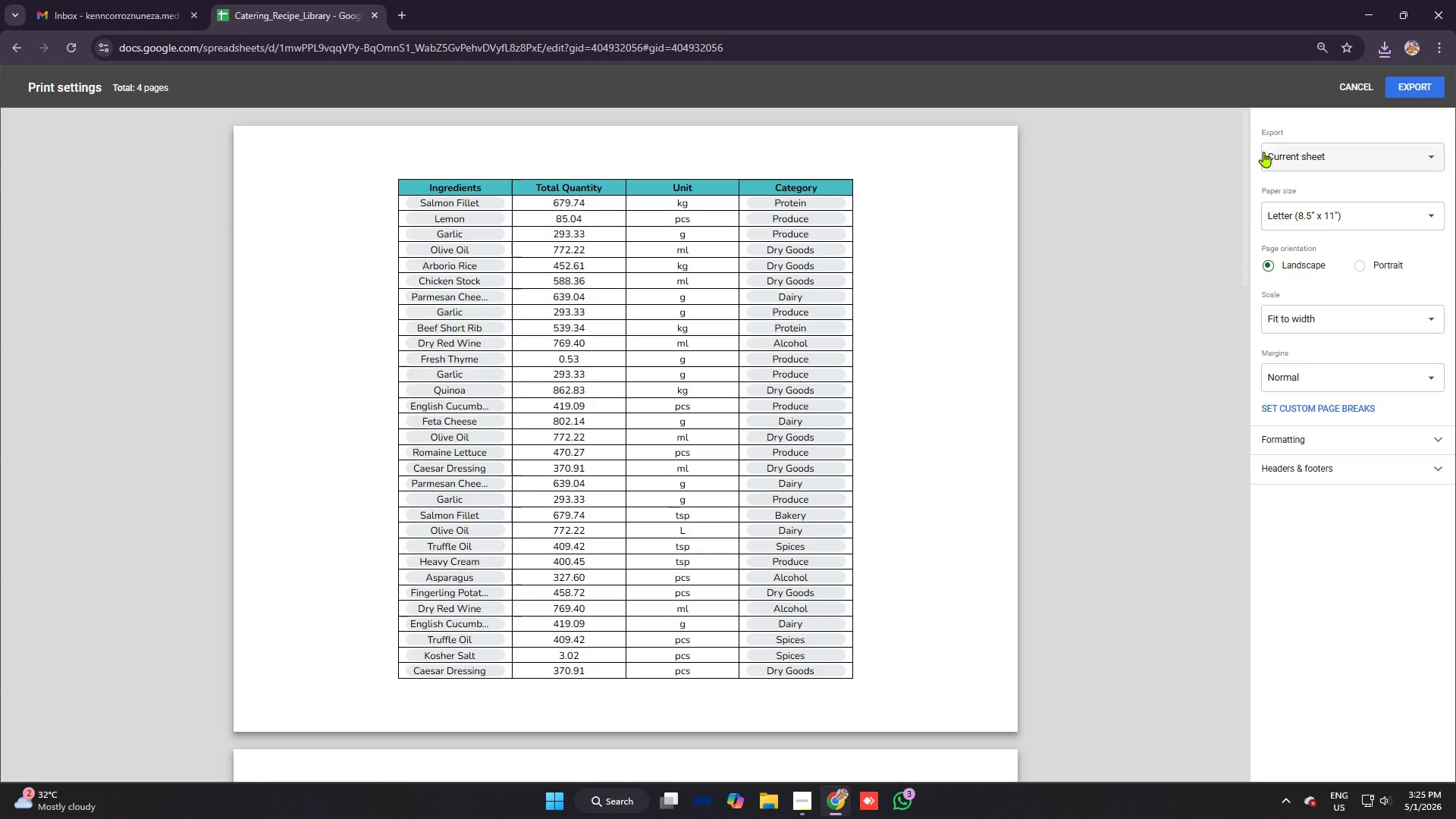 
left_click([1281, 153])
 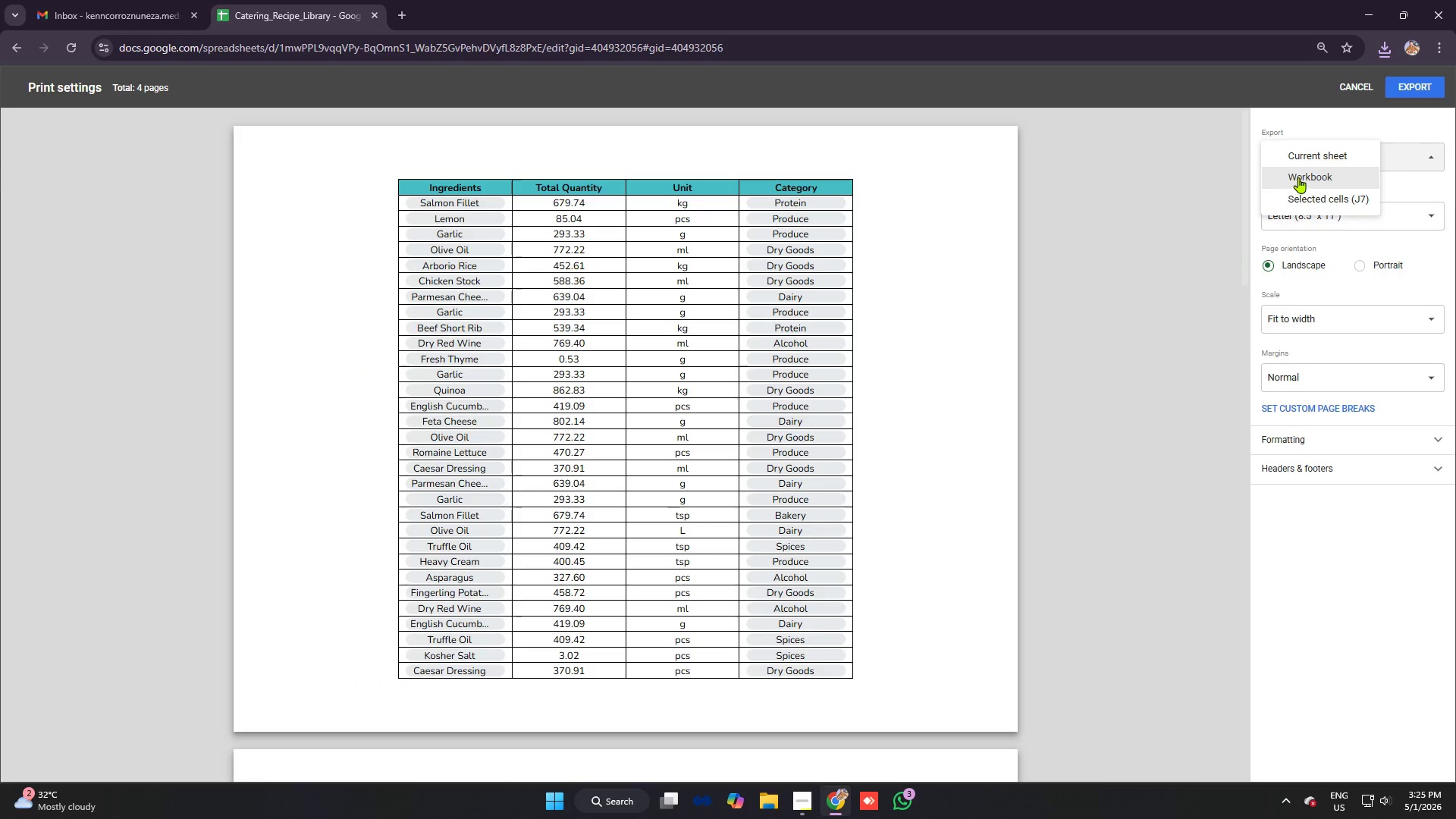 
left_click([1299, 177])
 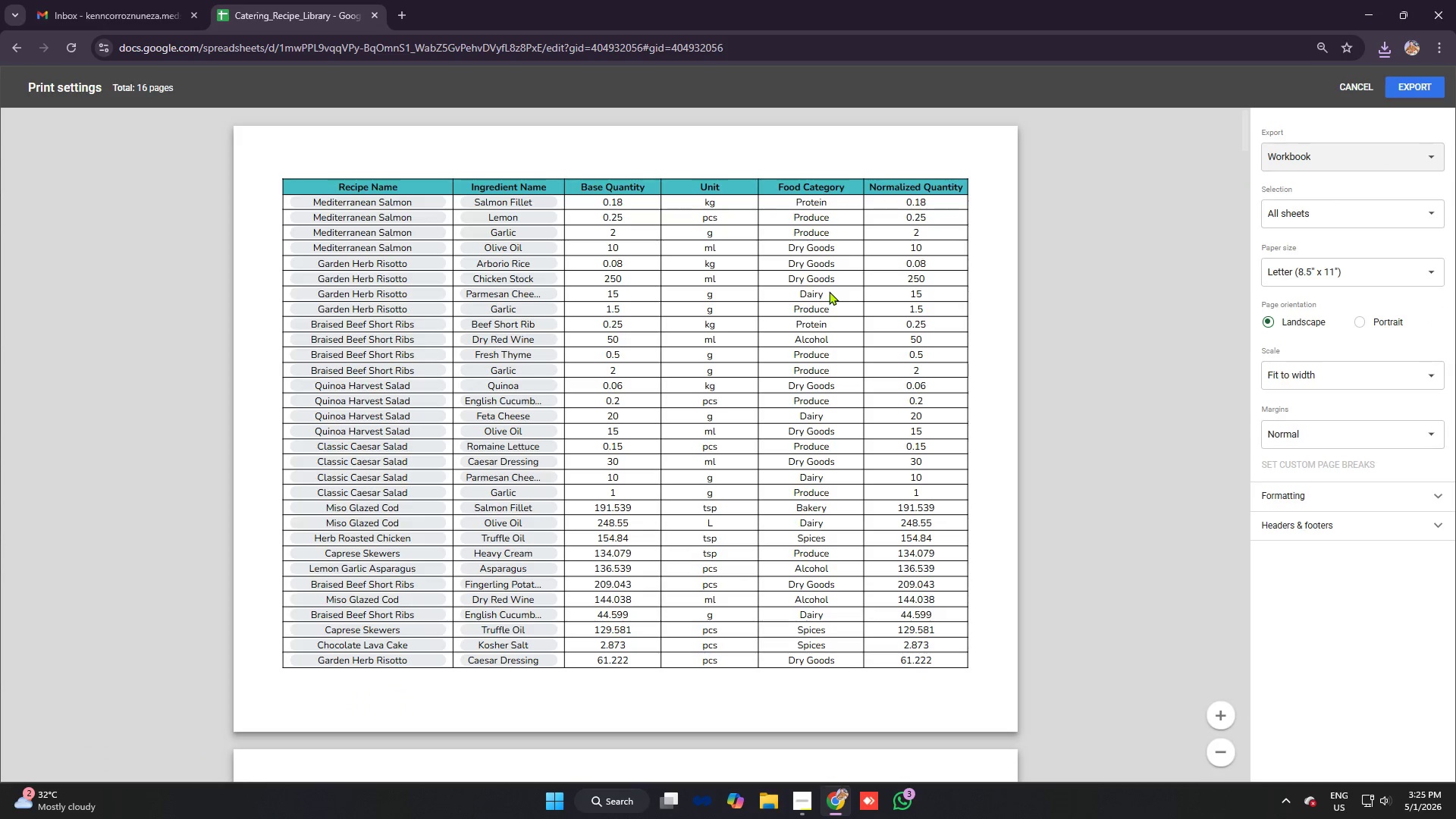 
scroll: coordinate [793, 289], scroll_direction: down, amount: 47.0
 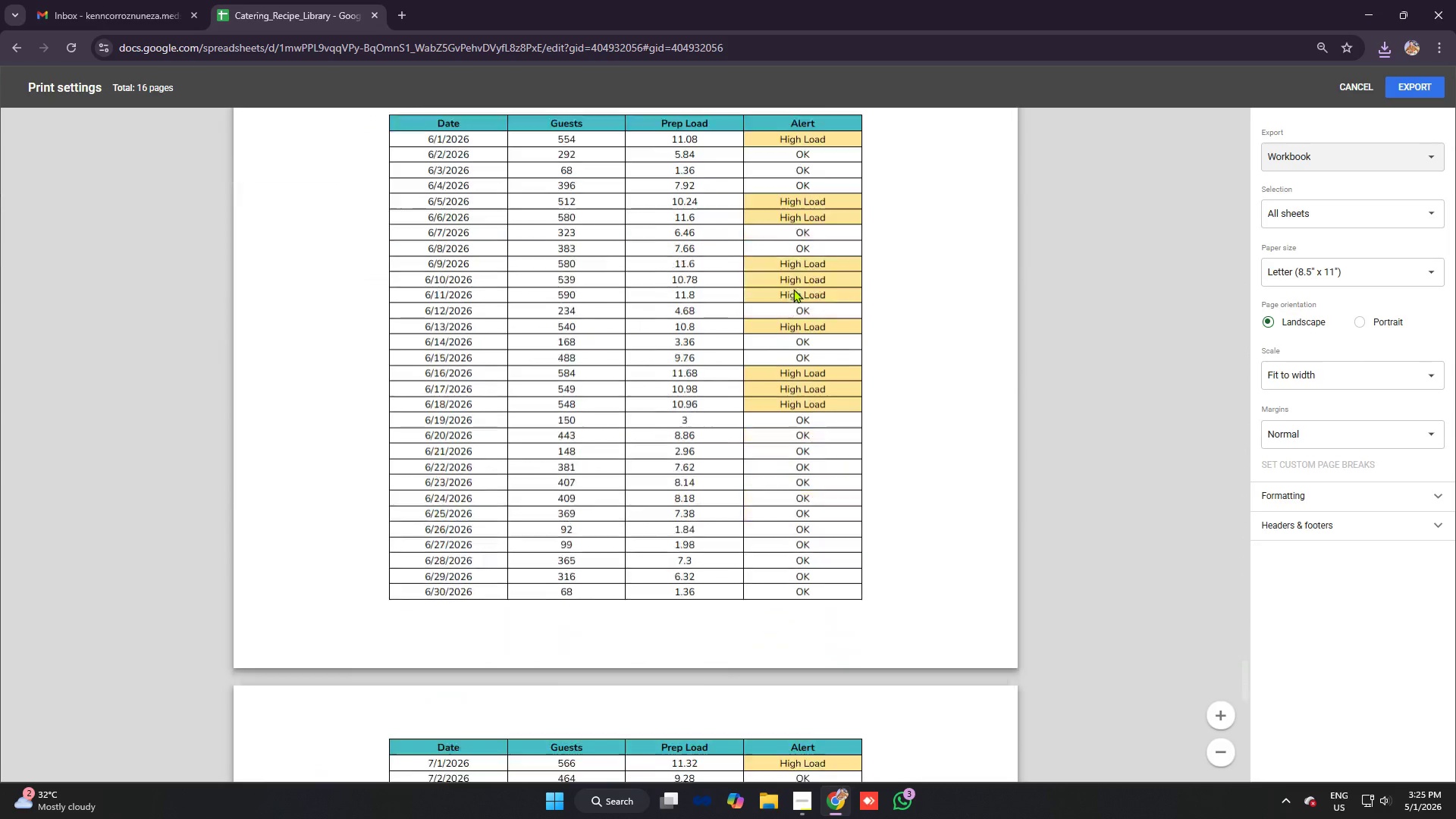 
left_click([1410, 86])
 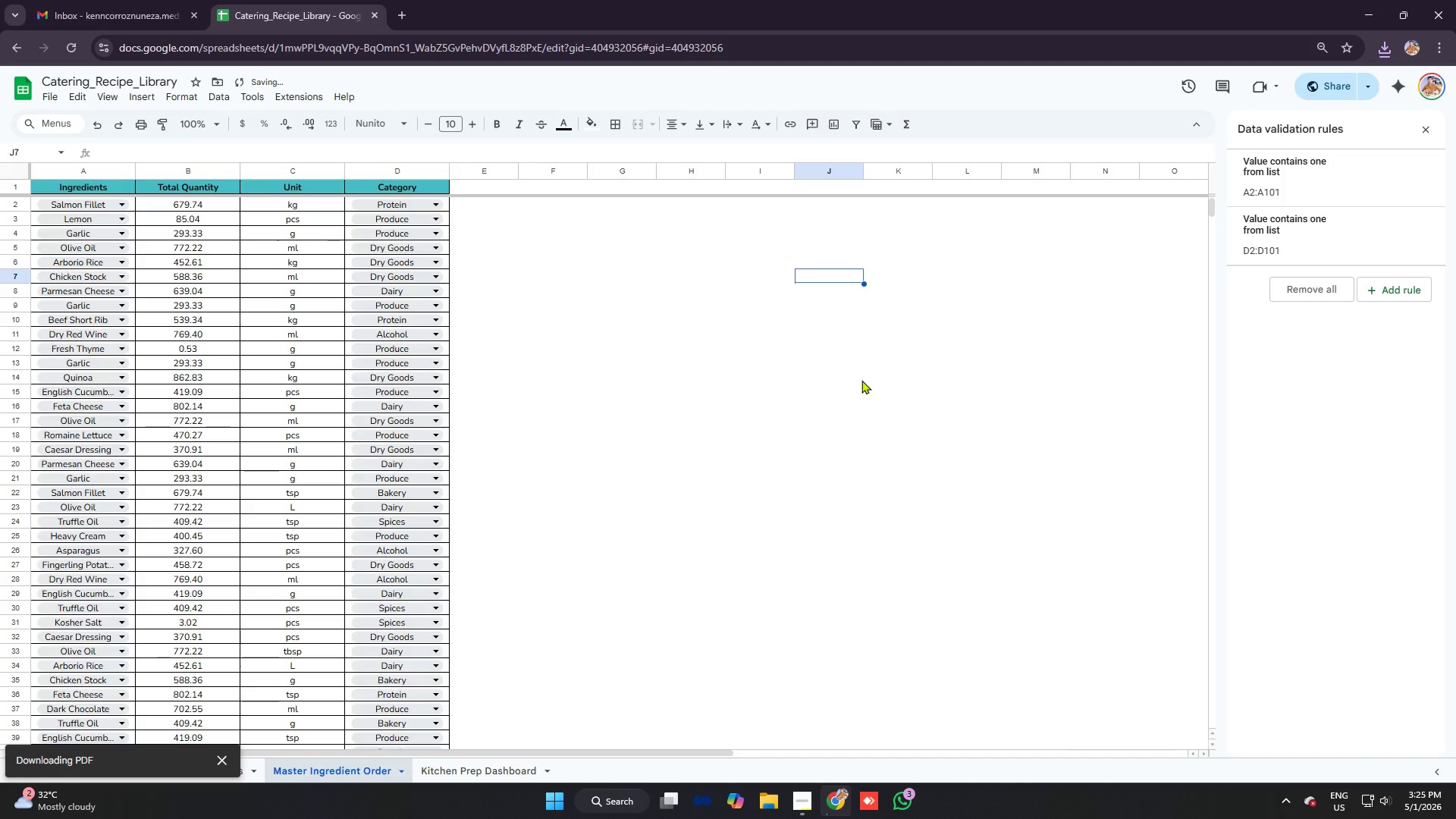 
key(Alt+AltLeft)
 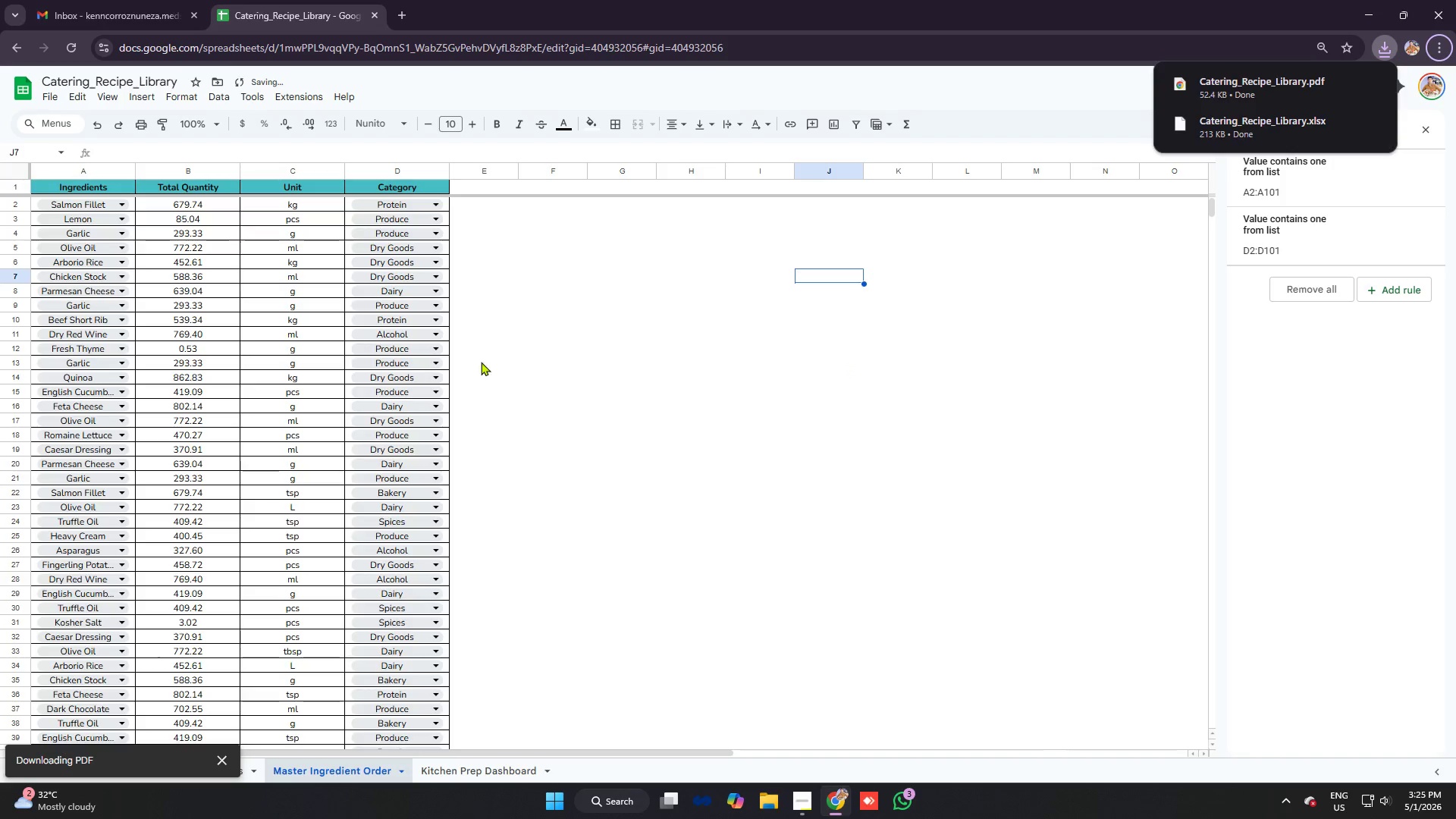 